 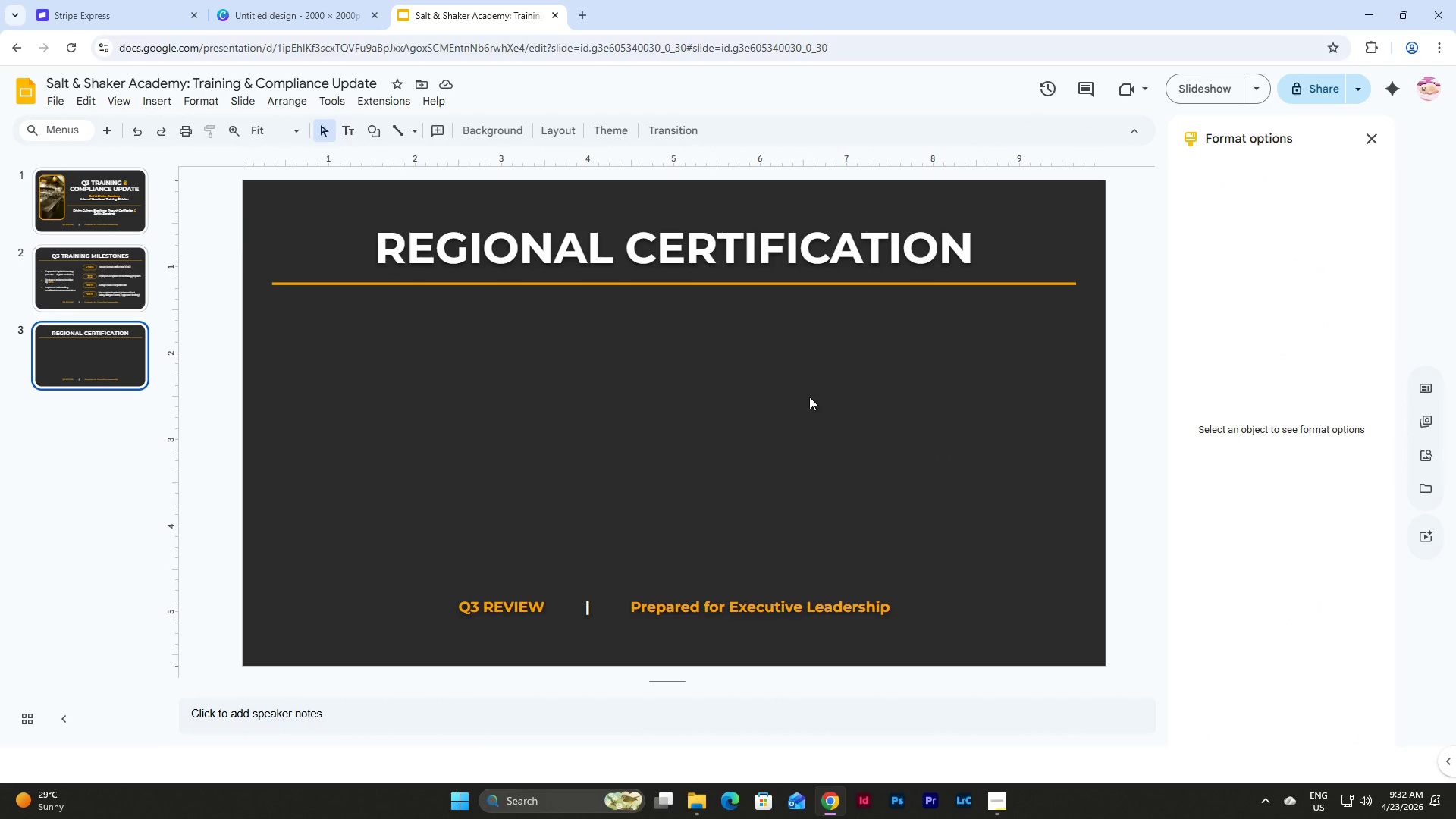 
left_click([123, 284])
 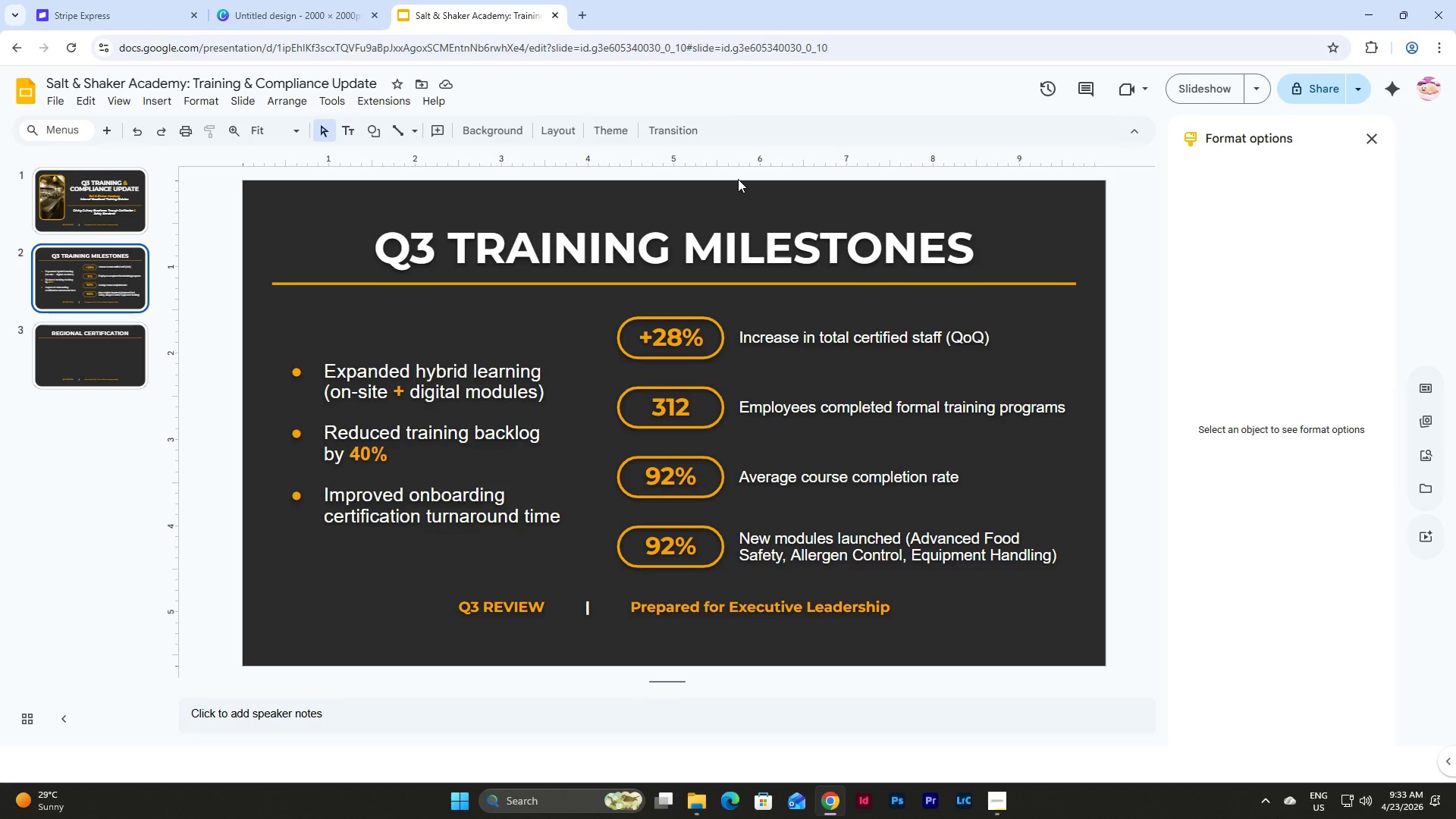 
wait(52.19)
 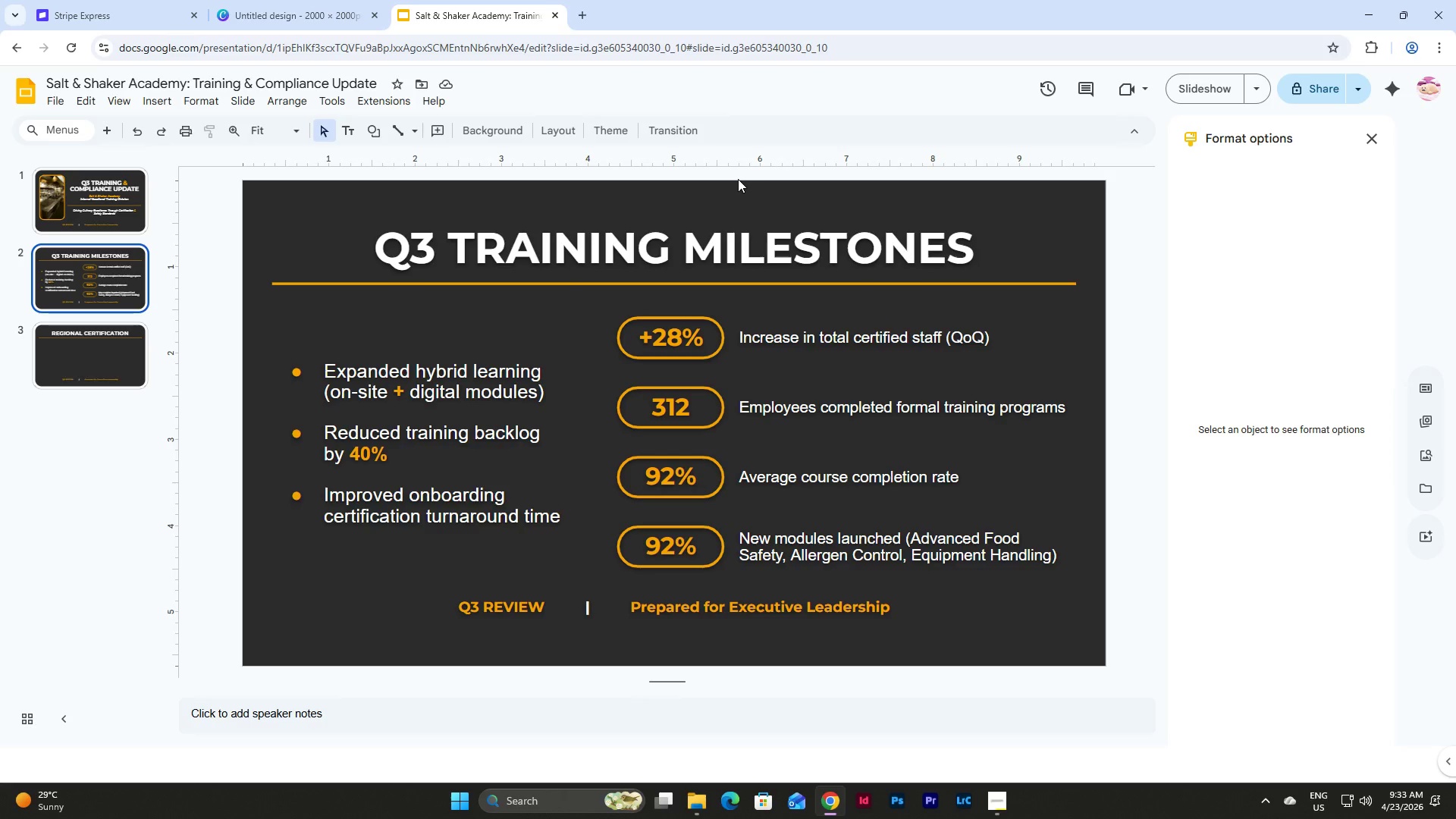 
left_click([101, 342])
 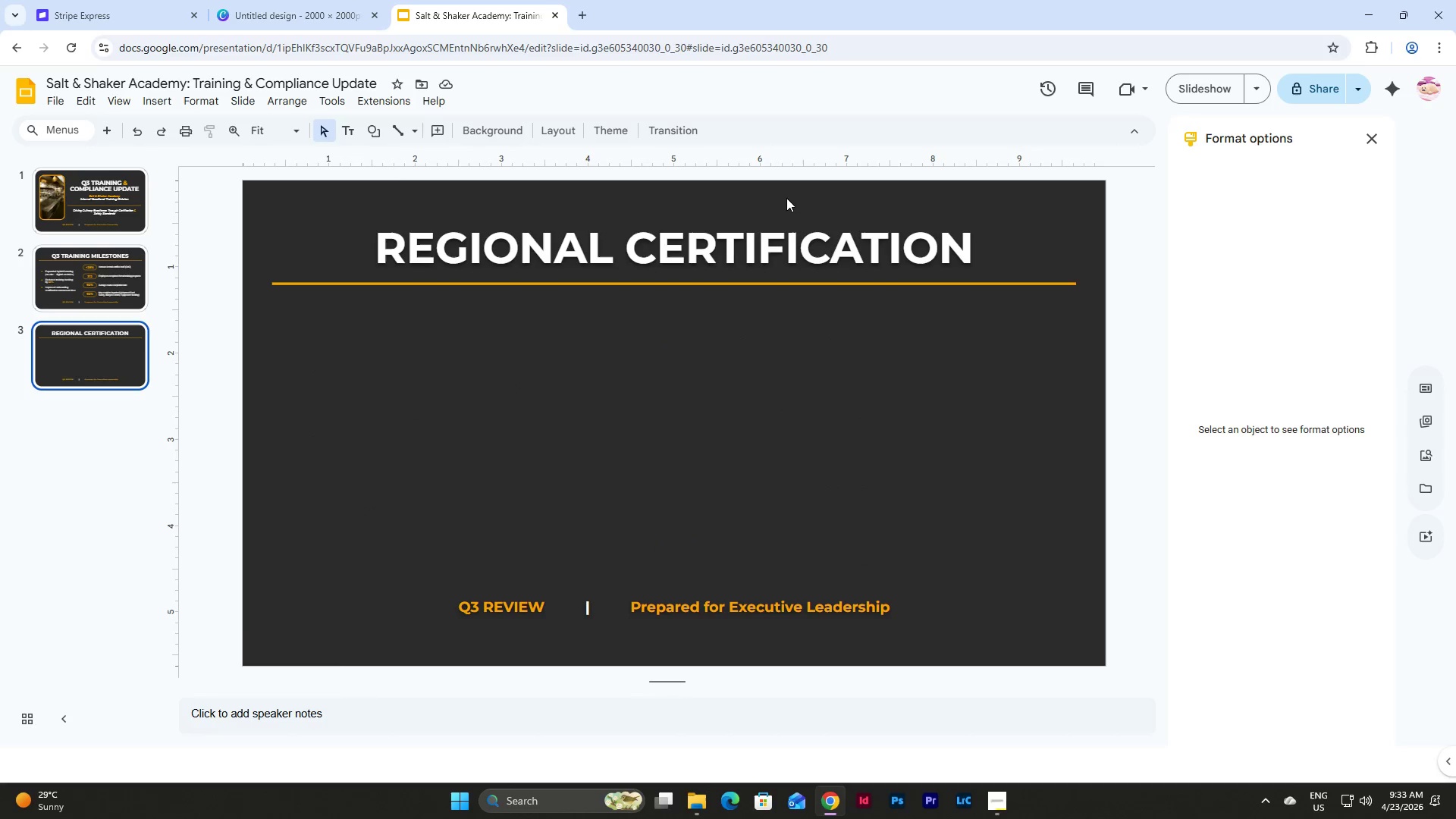 
mouse_move([190, 106])
 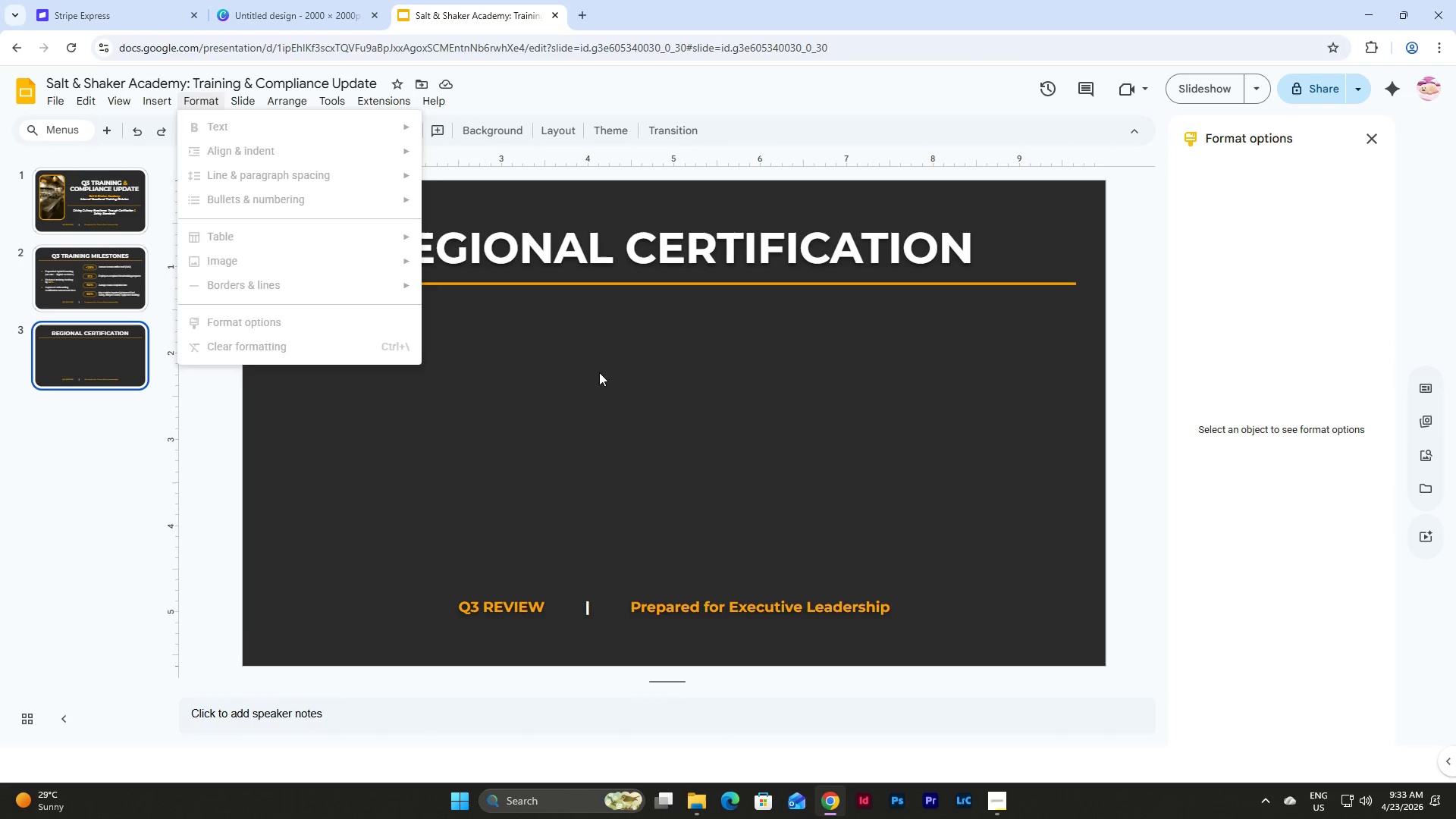 
left_click([599, 372])
 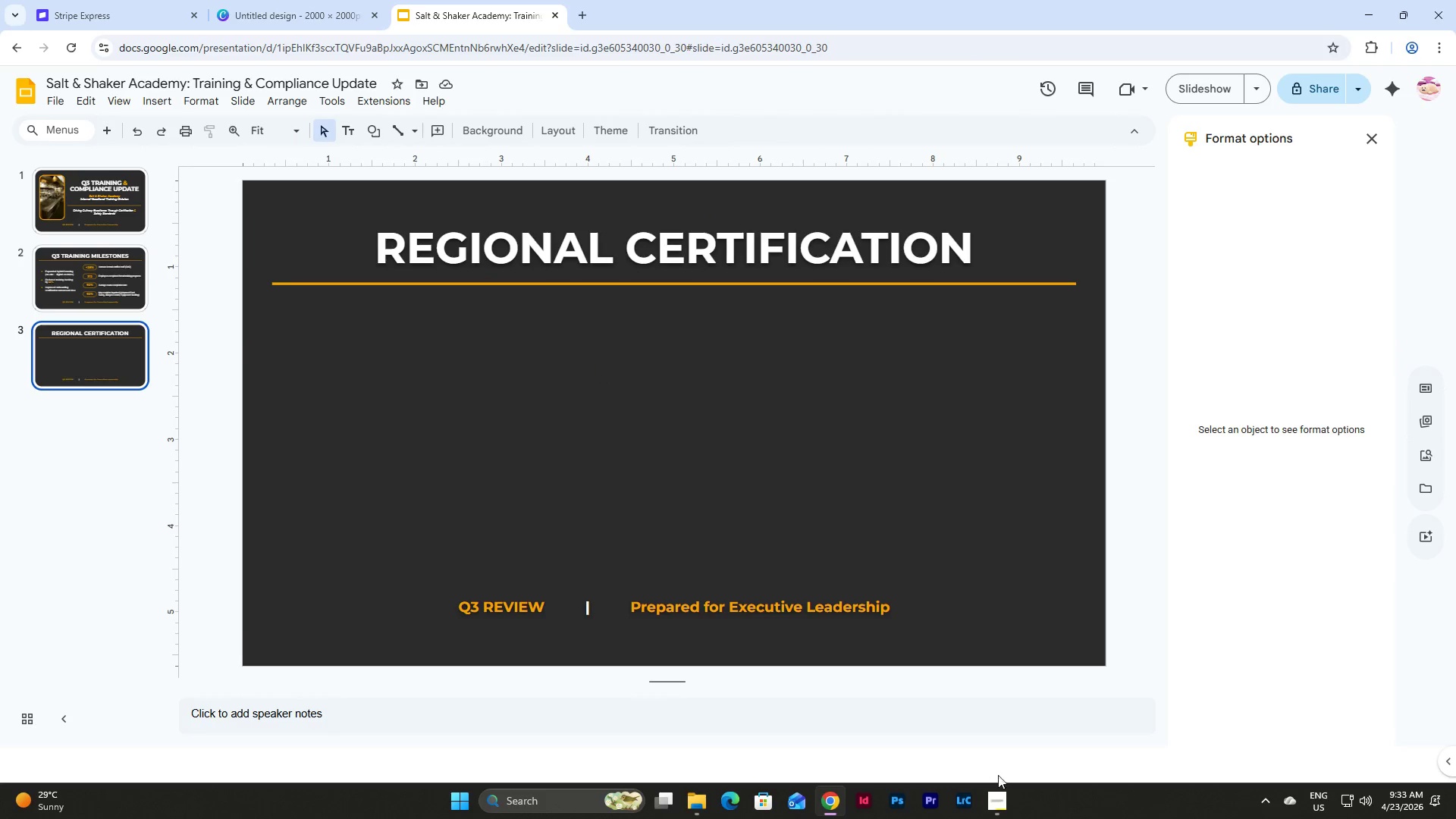 
left_click([1003, 806])